 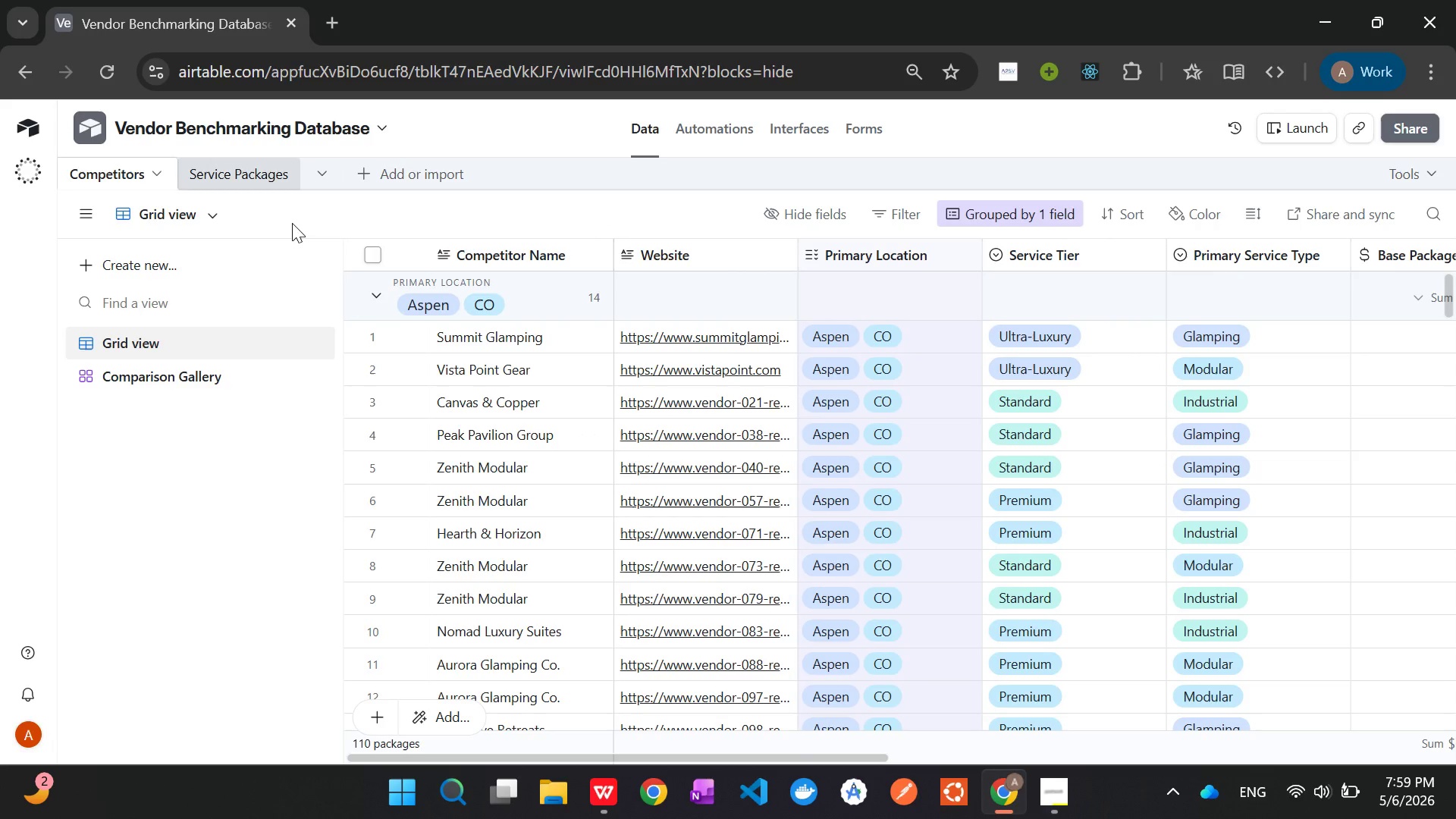 
left_click([983, 207])
 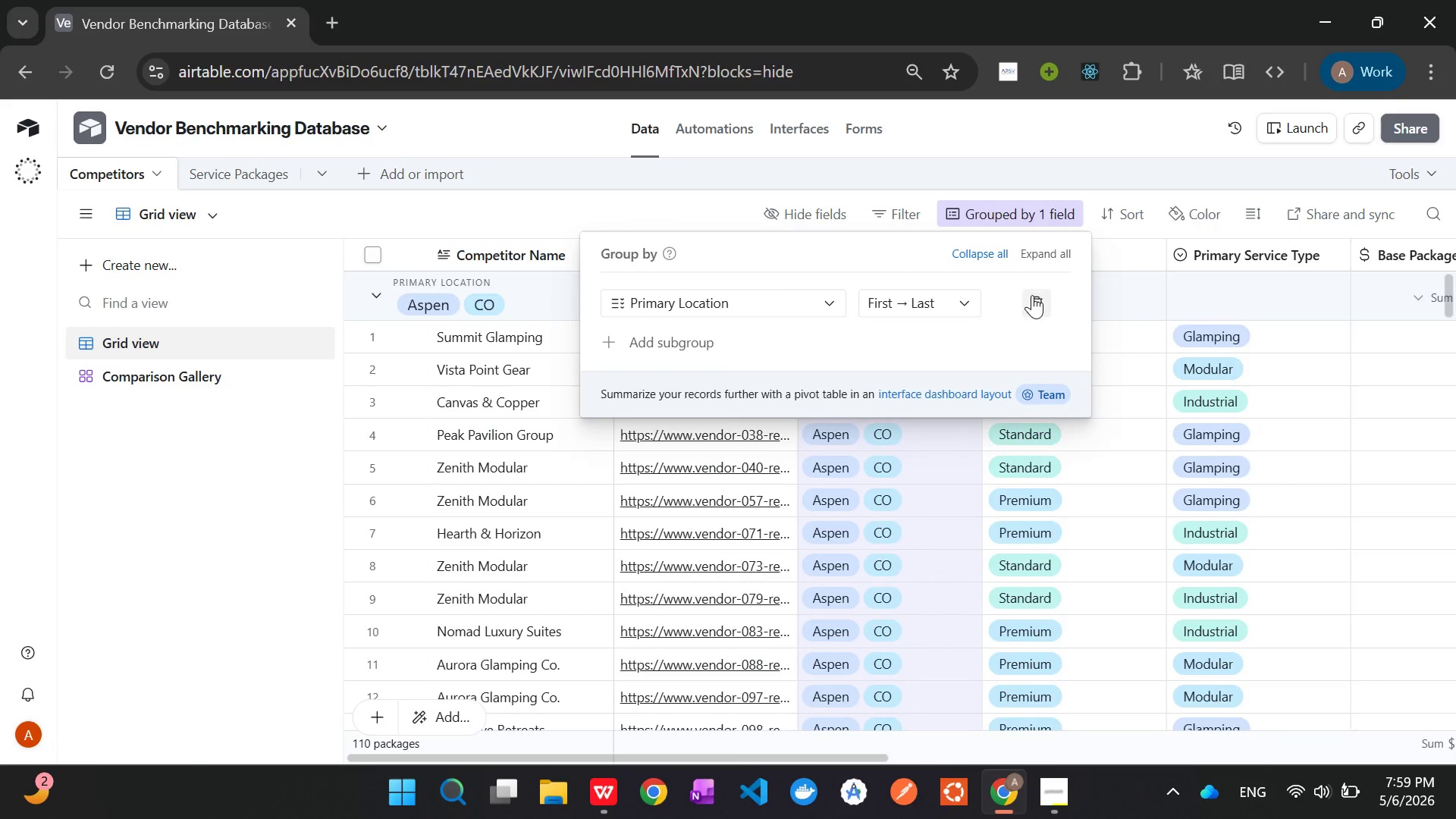 
left_click([1032, 296])
 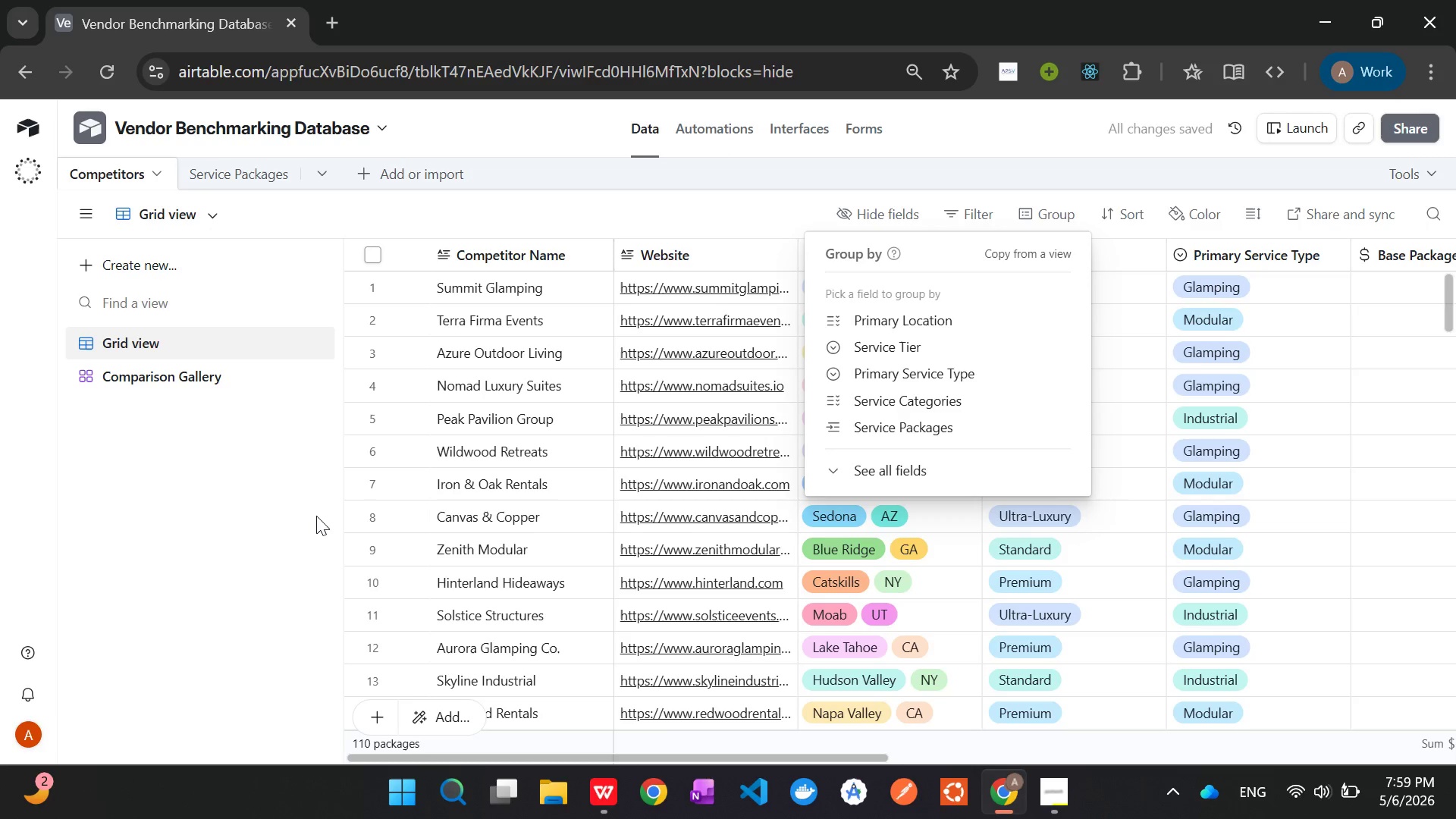 
left_click([182, 560])
 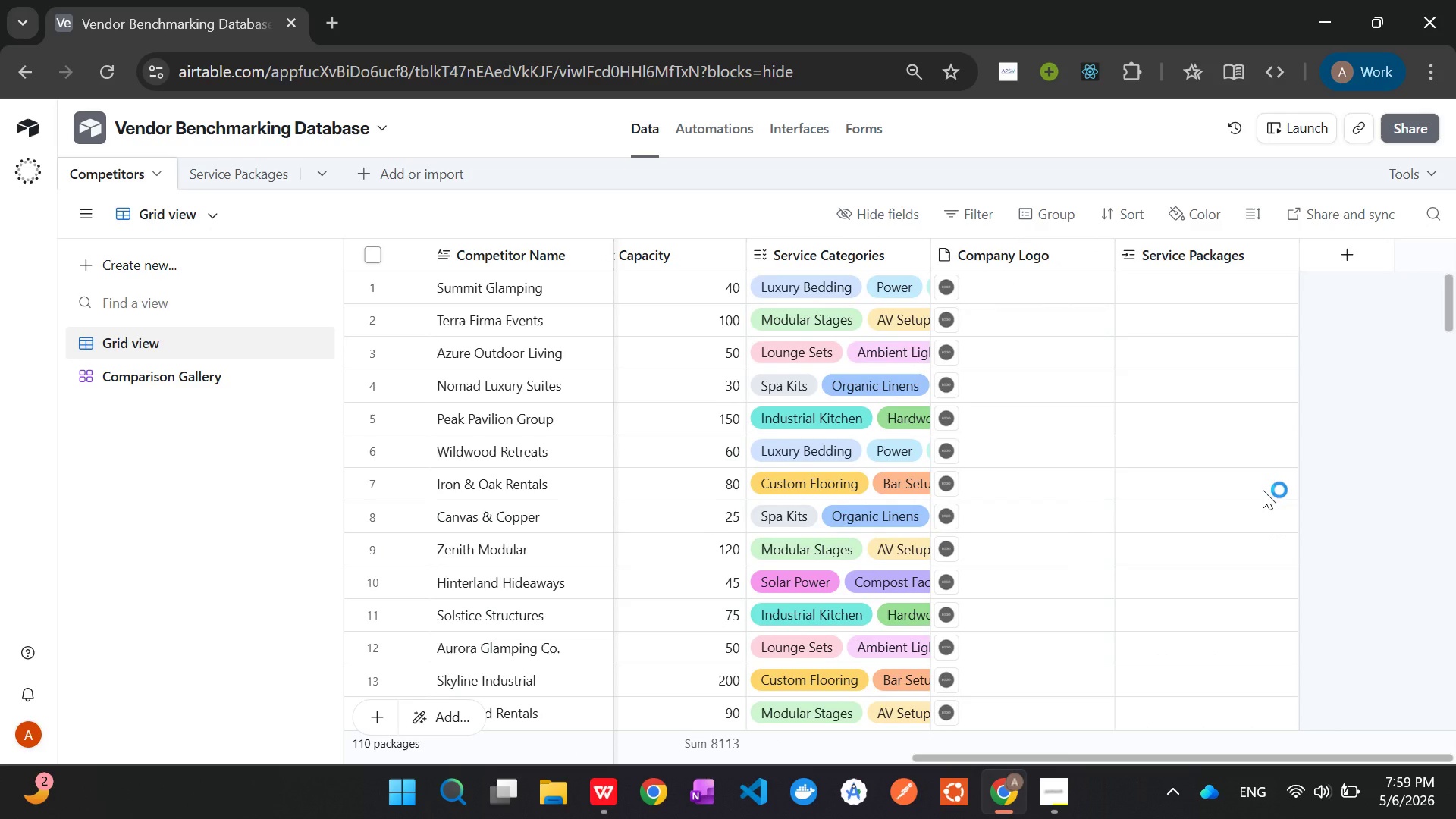 
wait(11.98)
 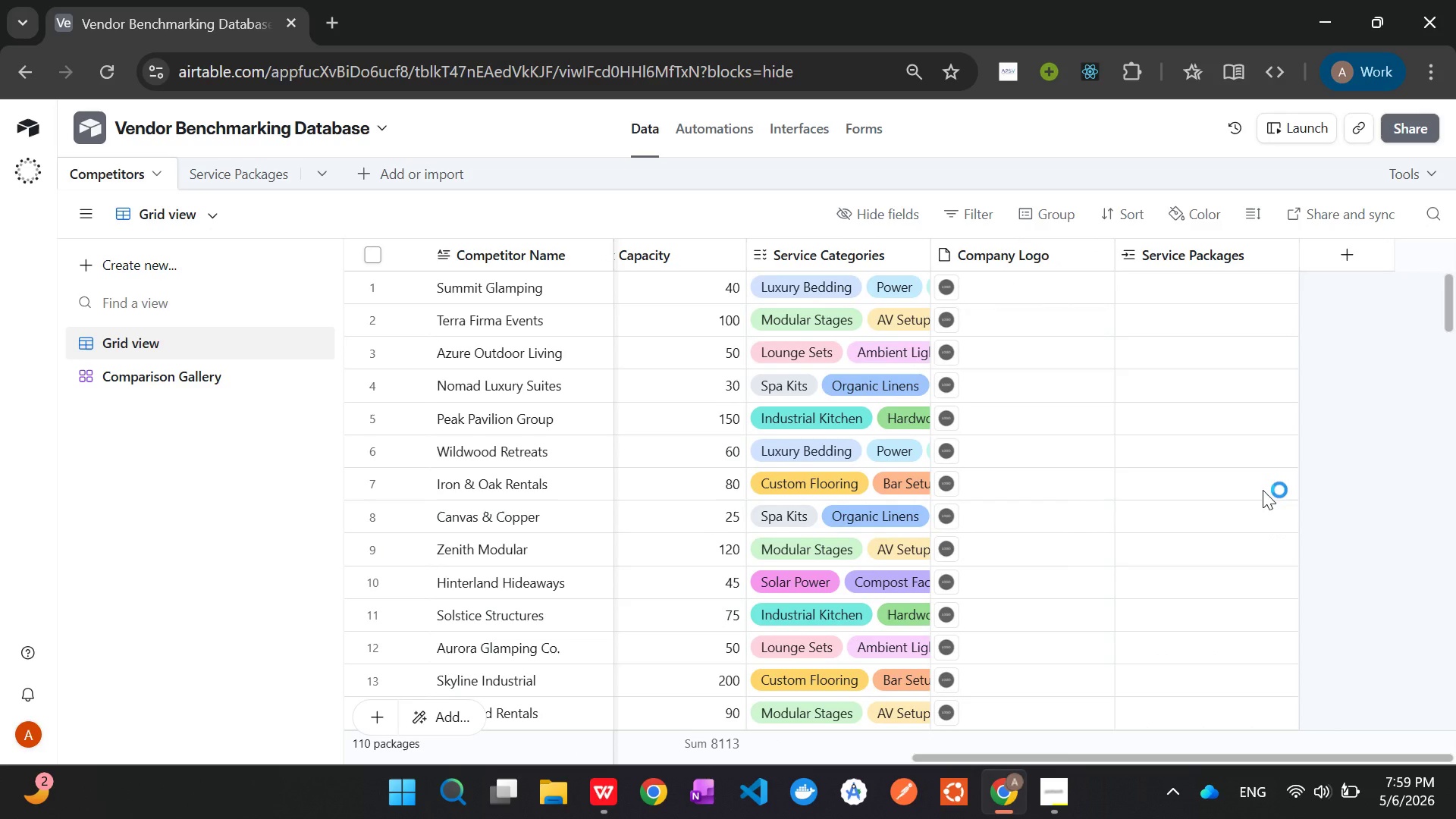 
left_click([1181, 286])
 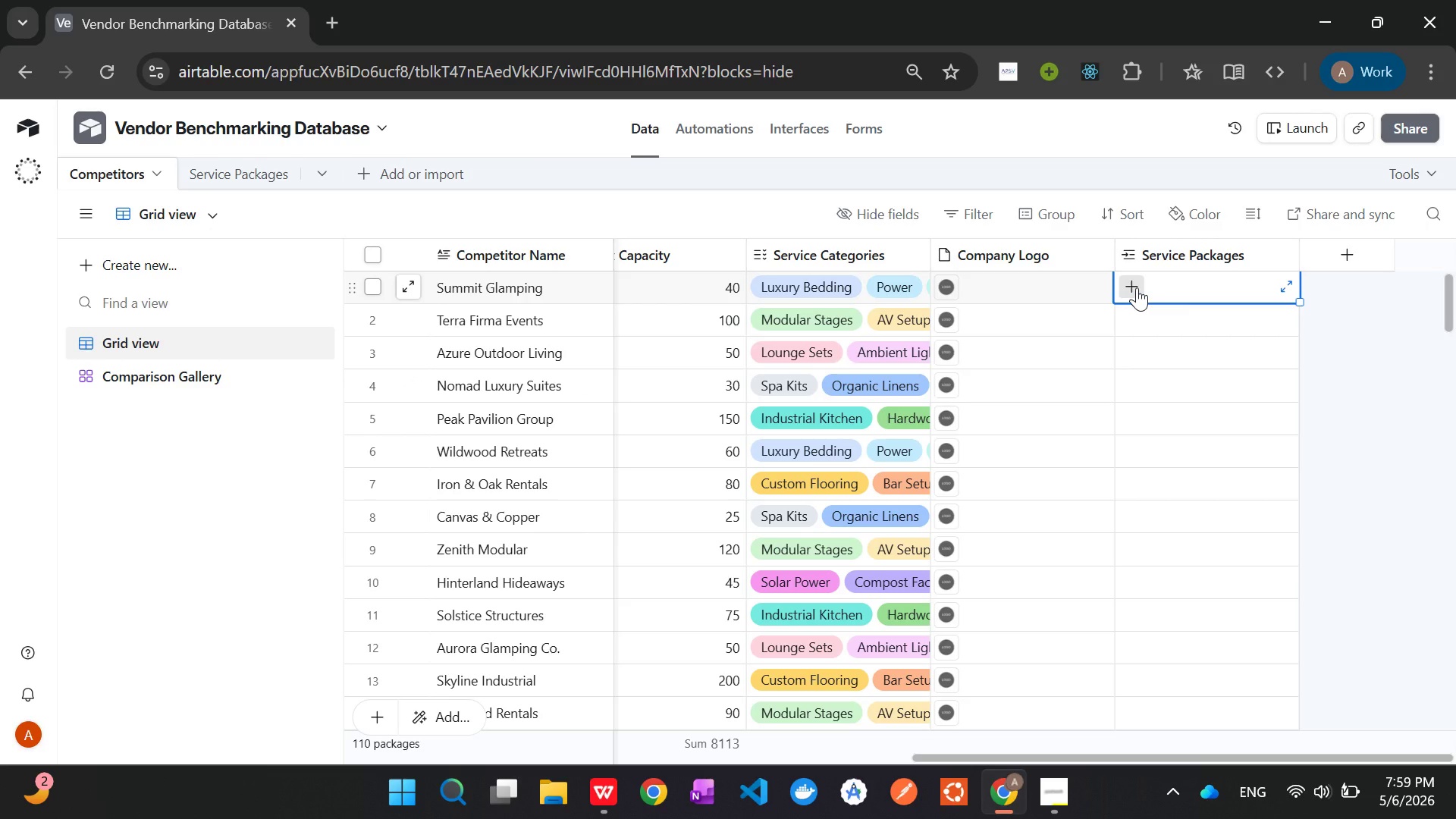 
left_click([1137, 287])
 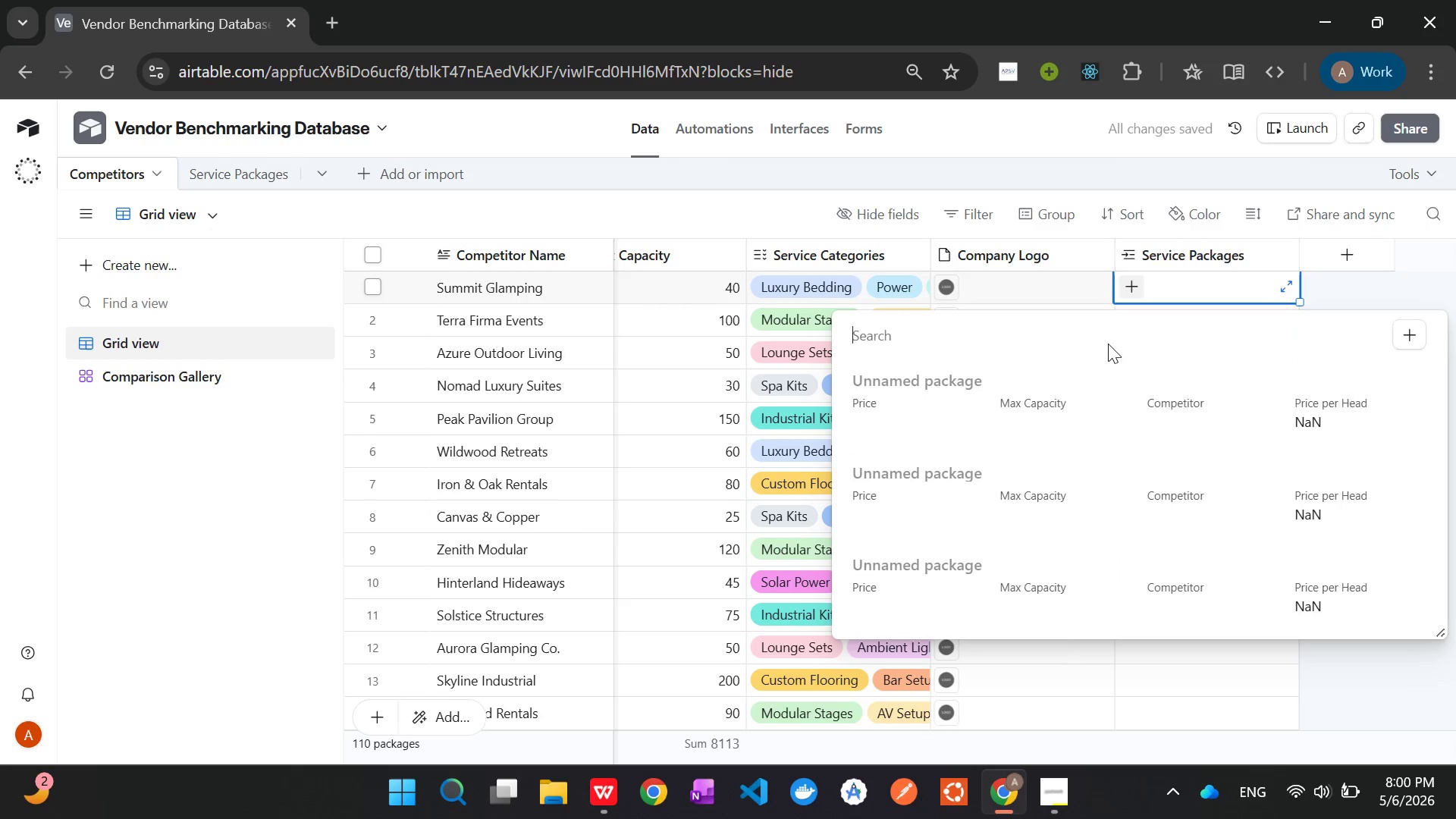 
left_click([1025, 406])
 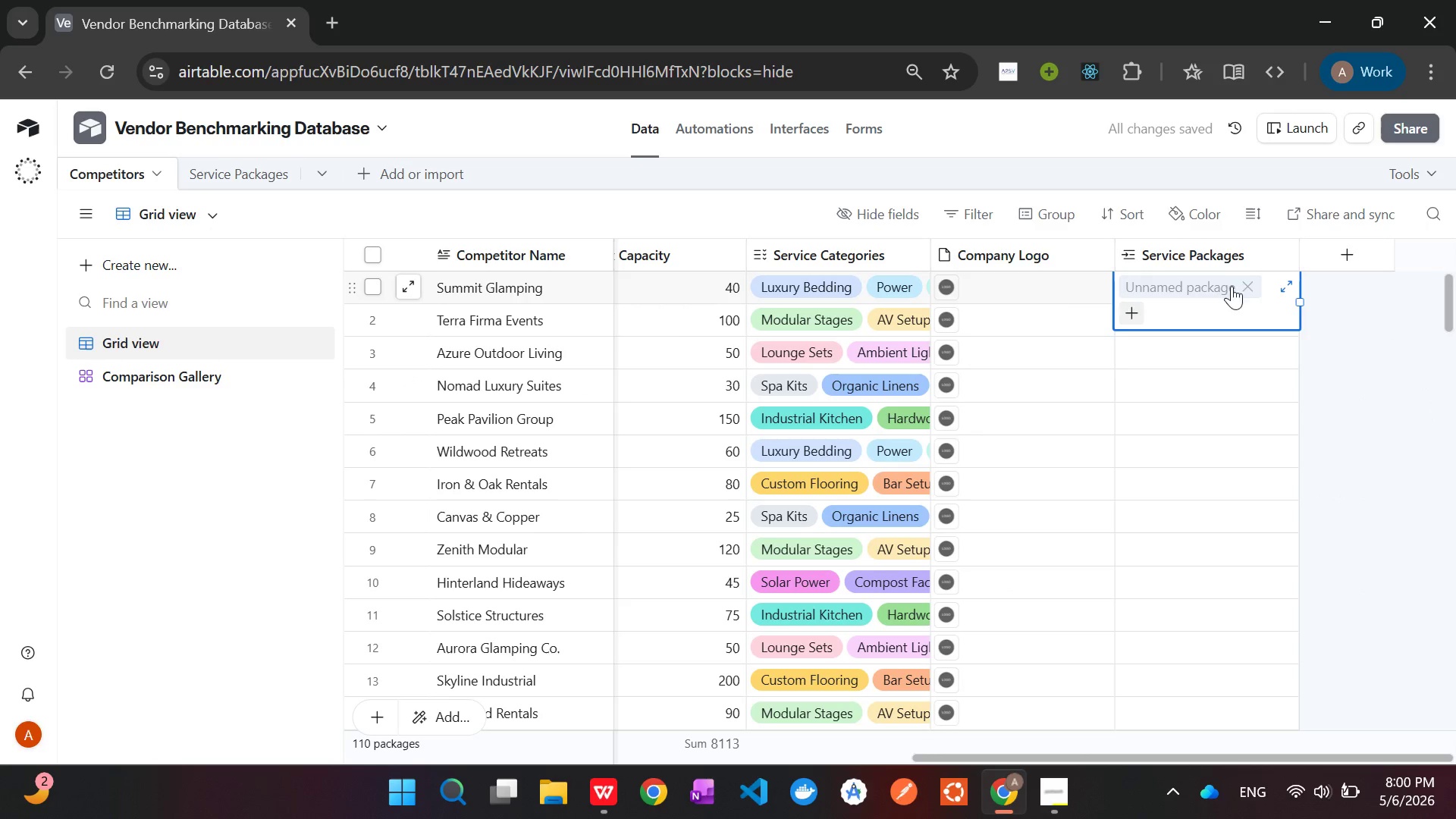 
left_click([1250, 290])
 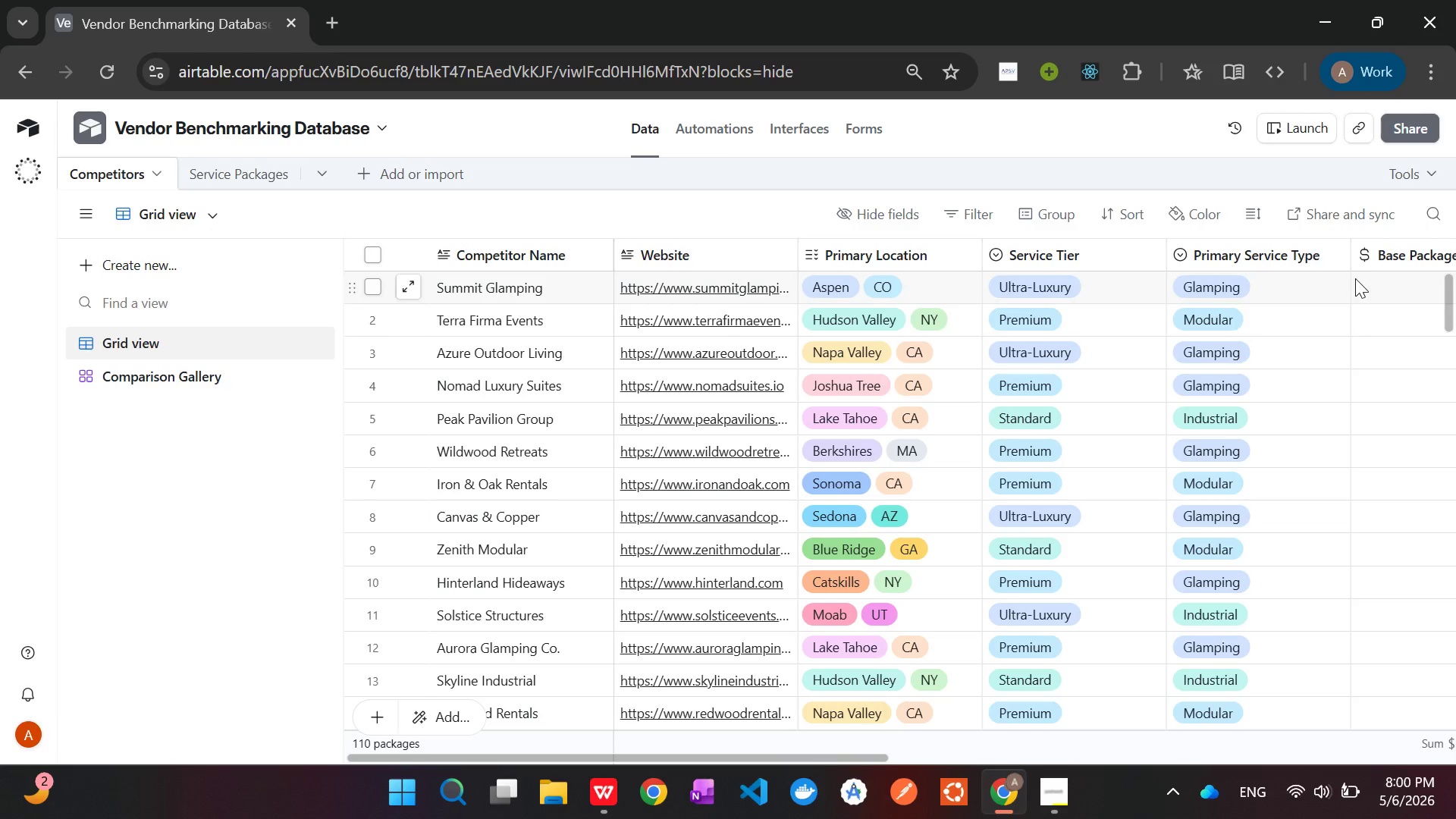 
wait(24.88)
 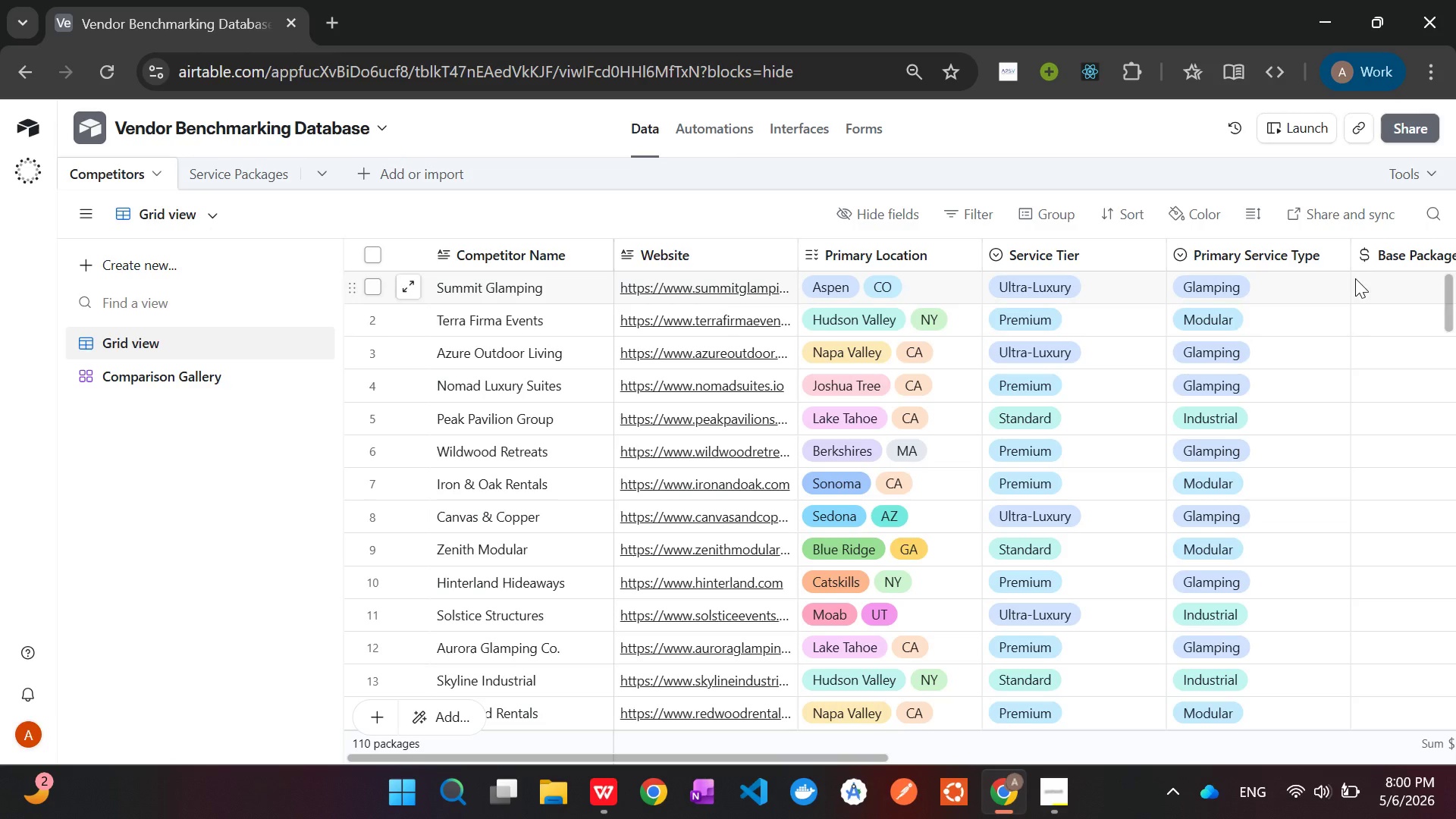 
left_click([483, 254])
 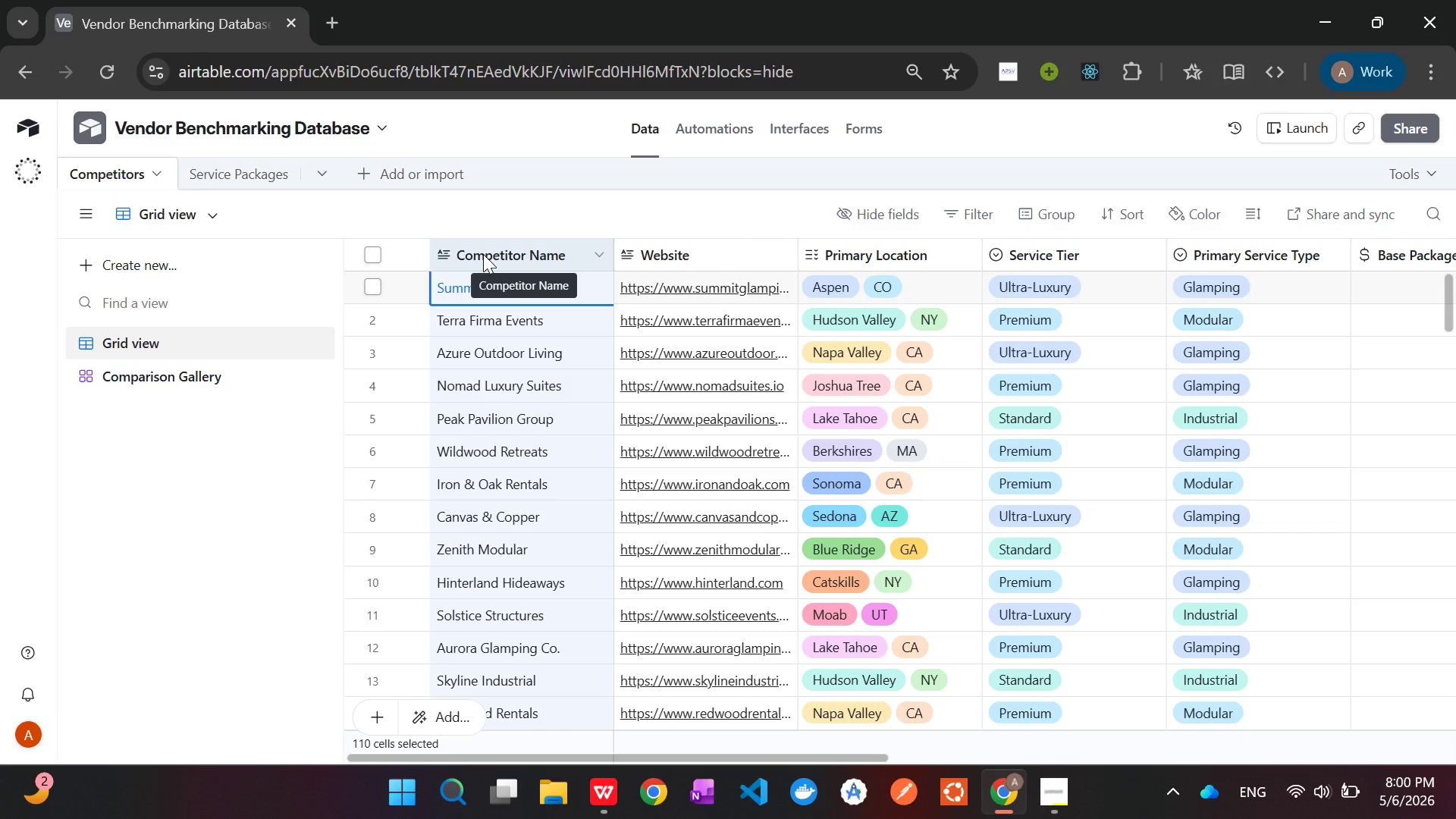 
hold_key(key=ControlLeft, duration=0.89)
 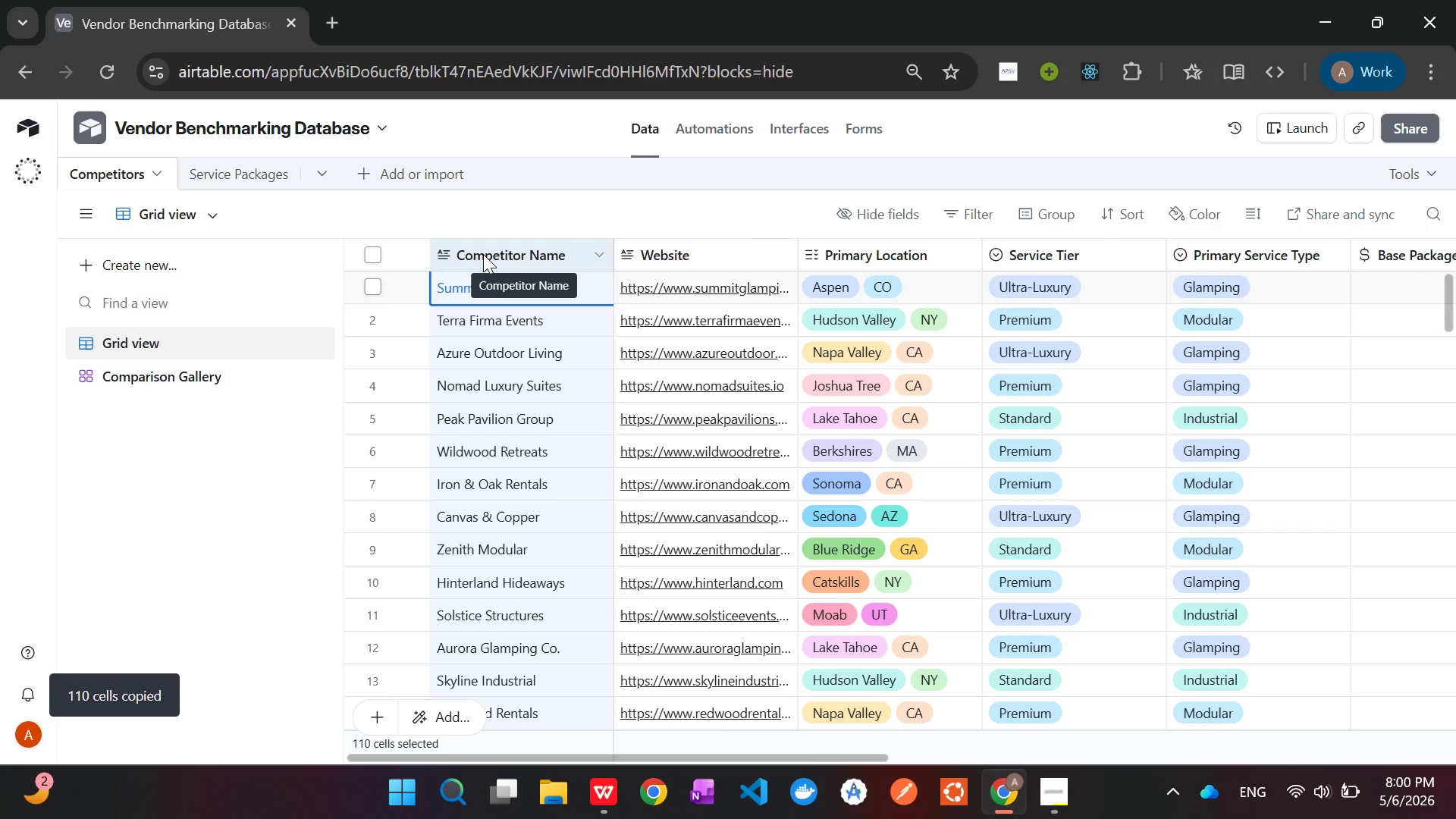 
hold_key(key=C, duration=0.31)
 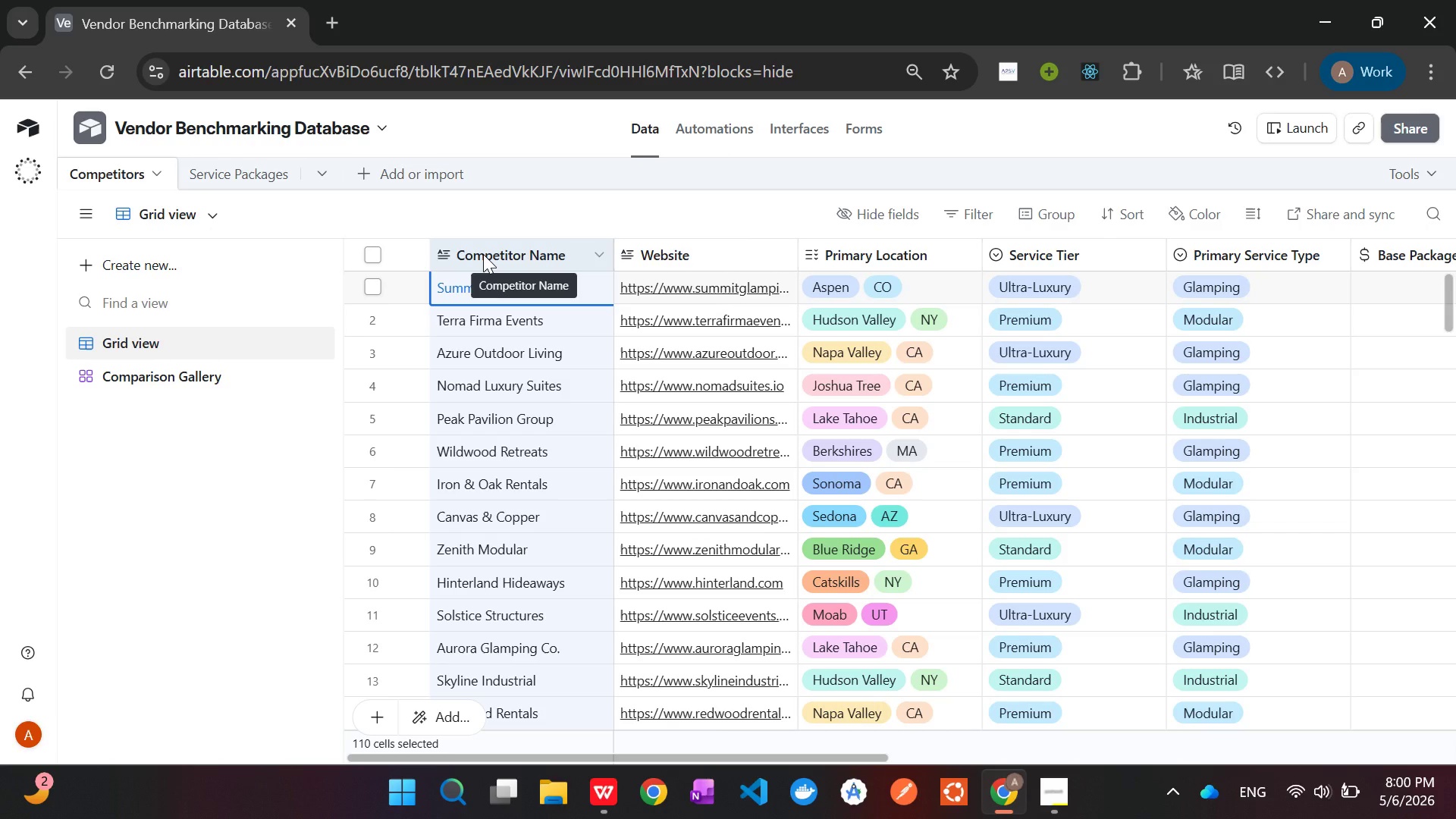 
wait(7.08)
 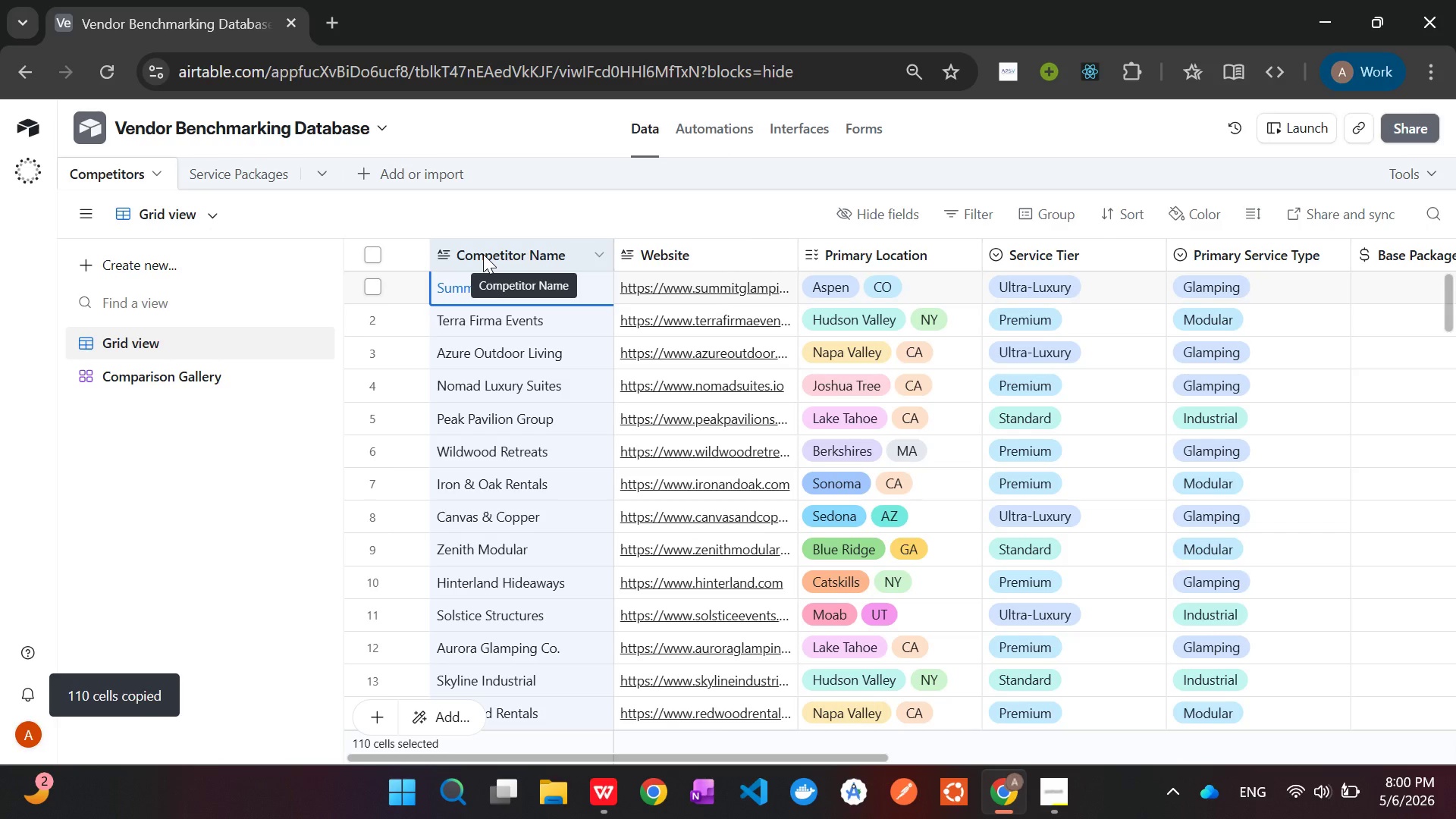 
left_click([228, 168])
 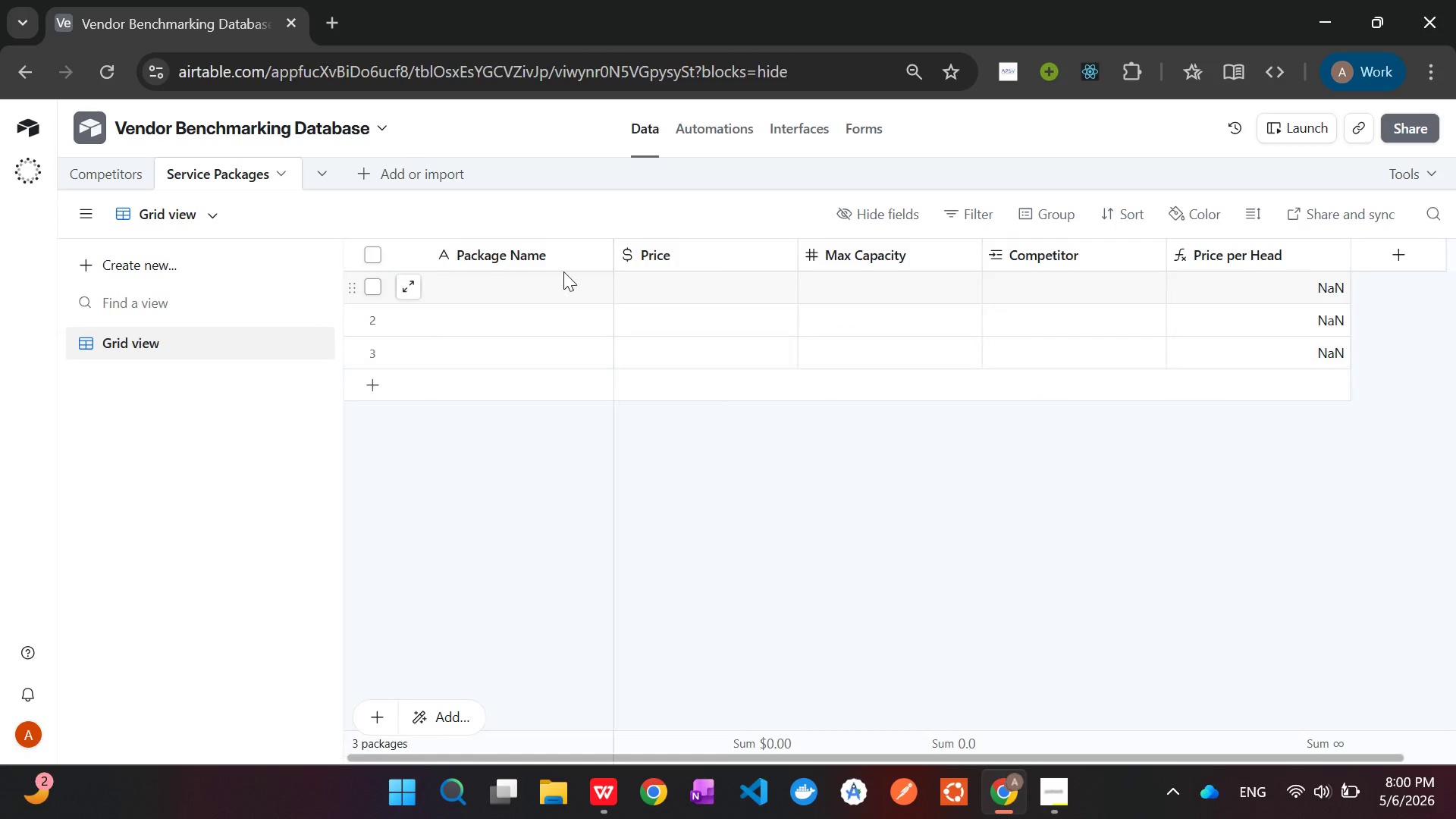 
mouse_move([506, 260])
 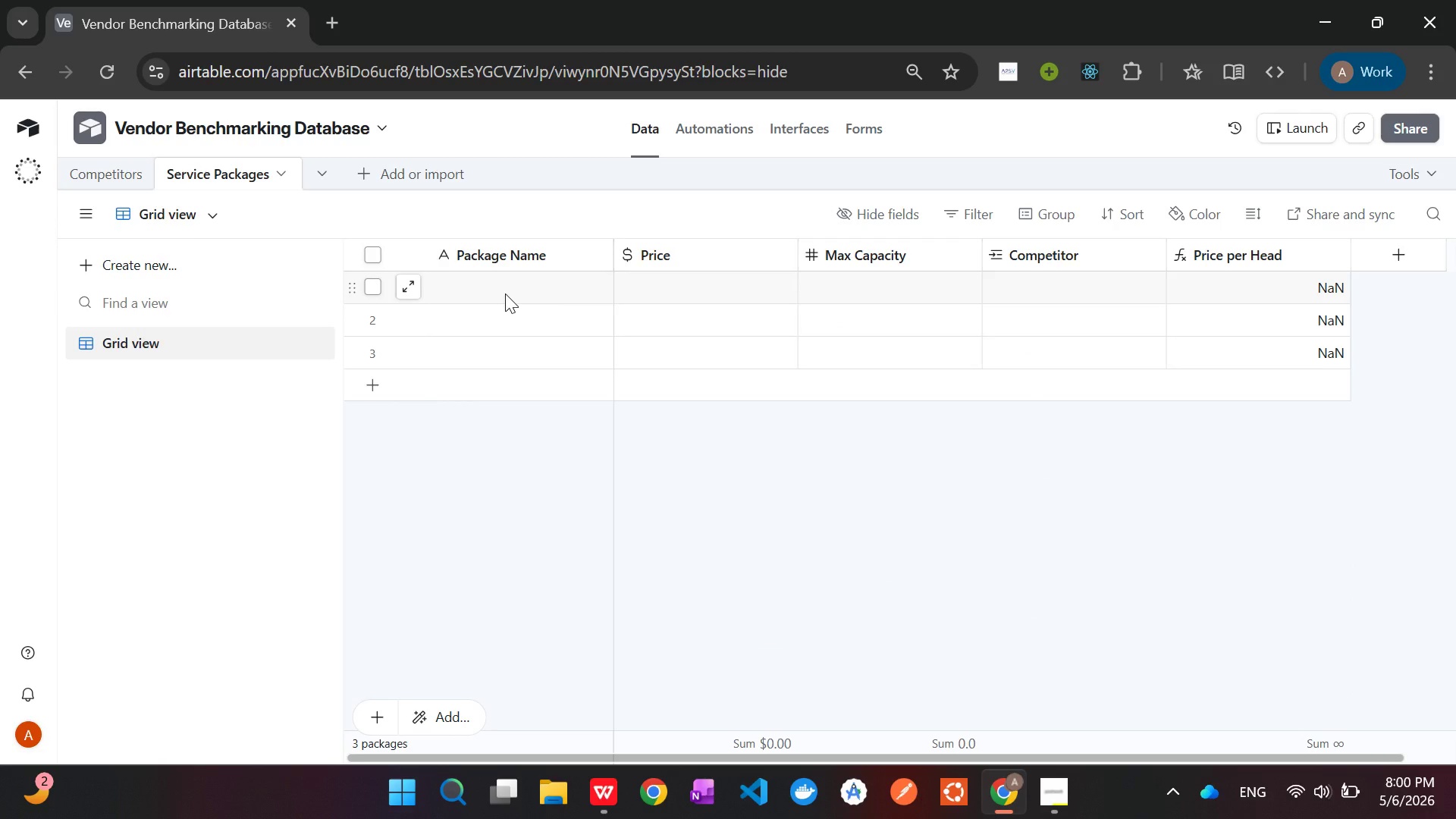 
left_click([505, 293])
 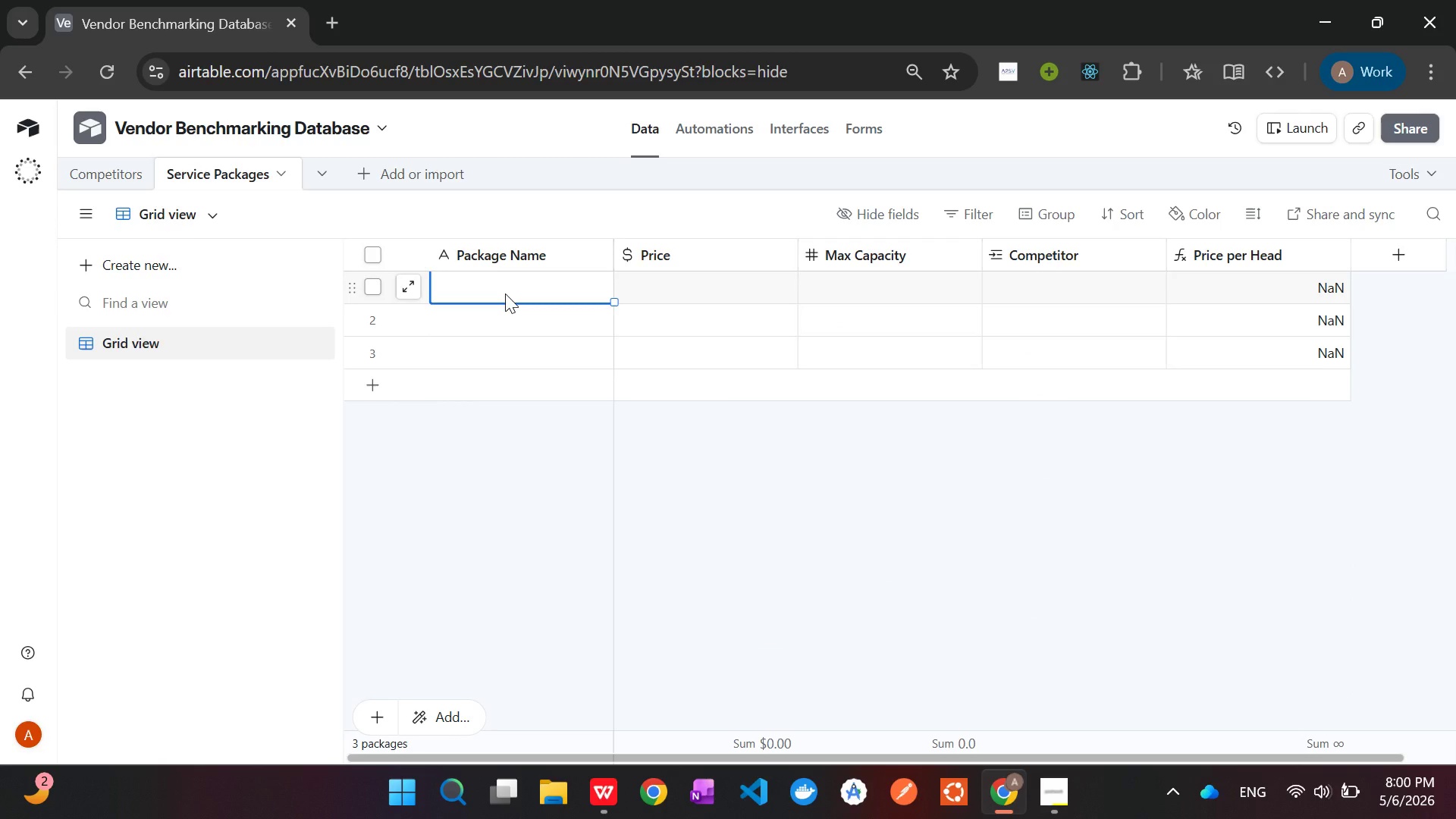 
key(Control+V)
 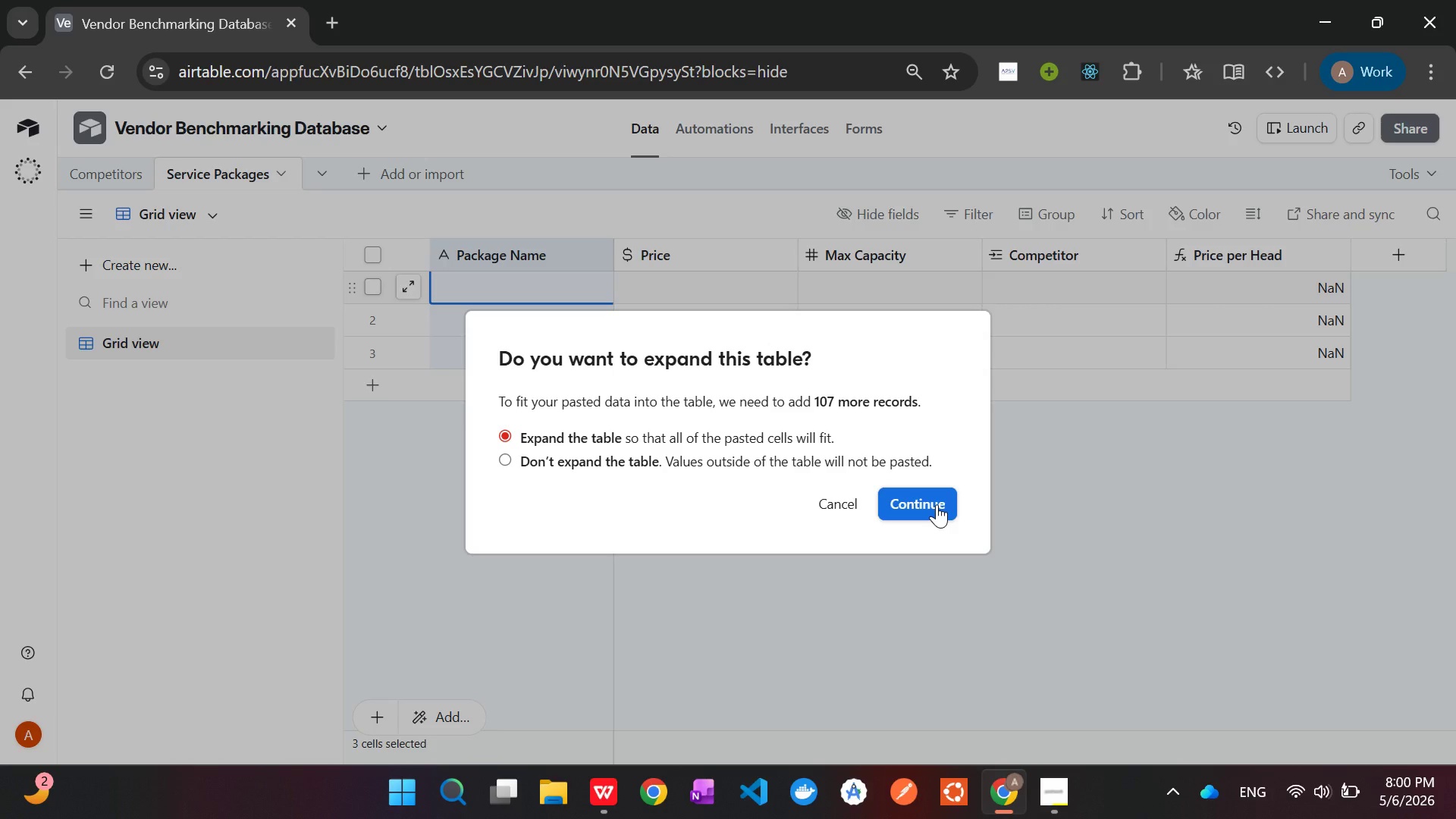 
left_click([937, 504])
 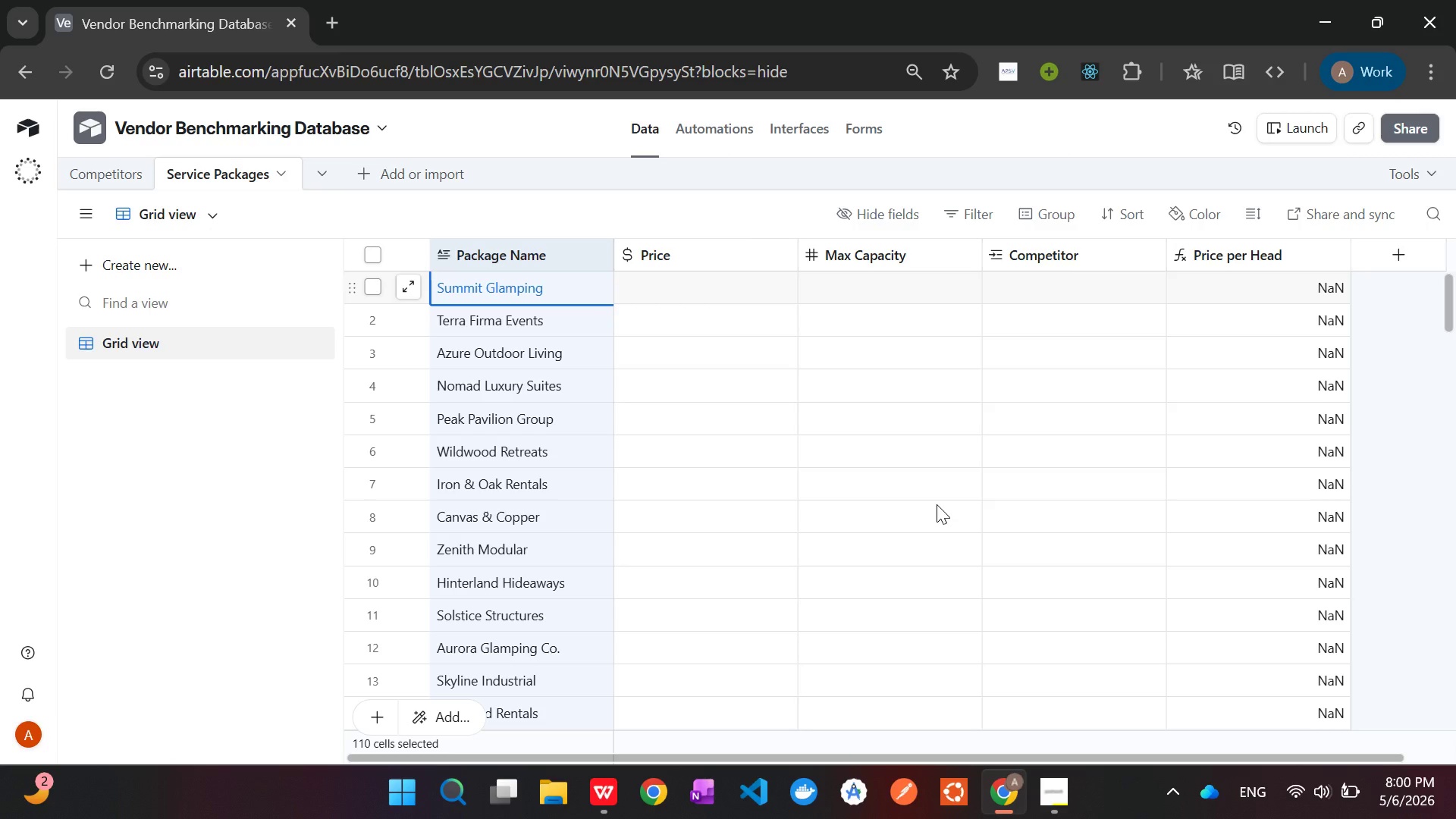 
wait(15.72)
 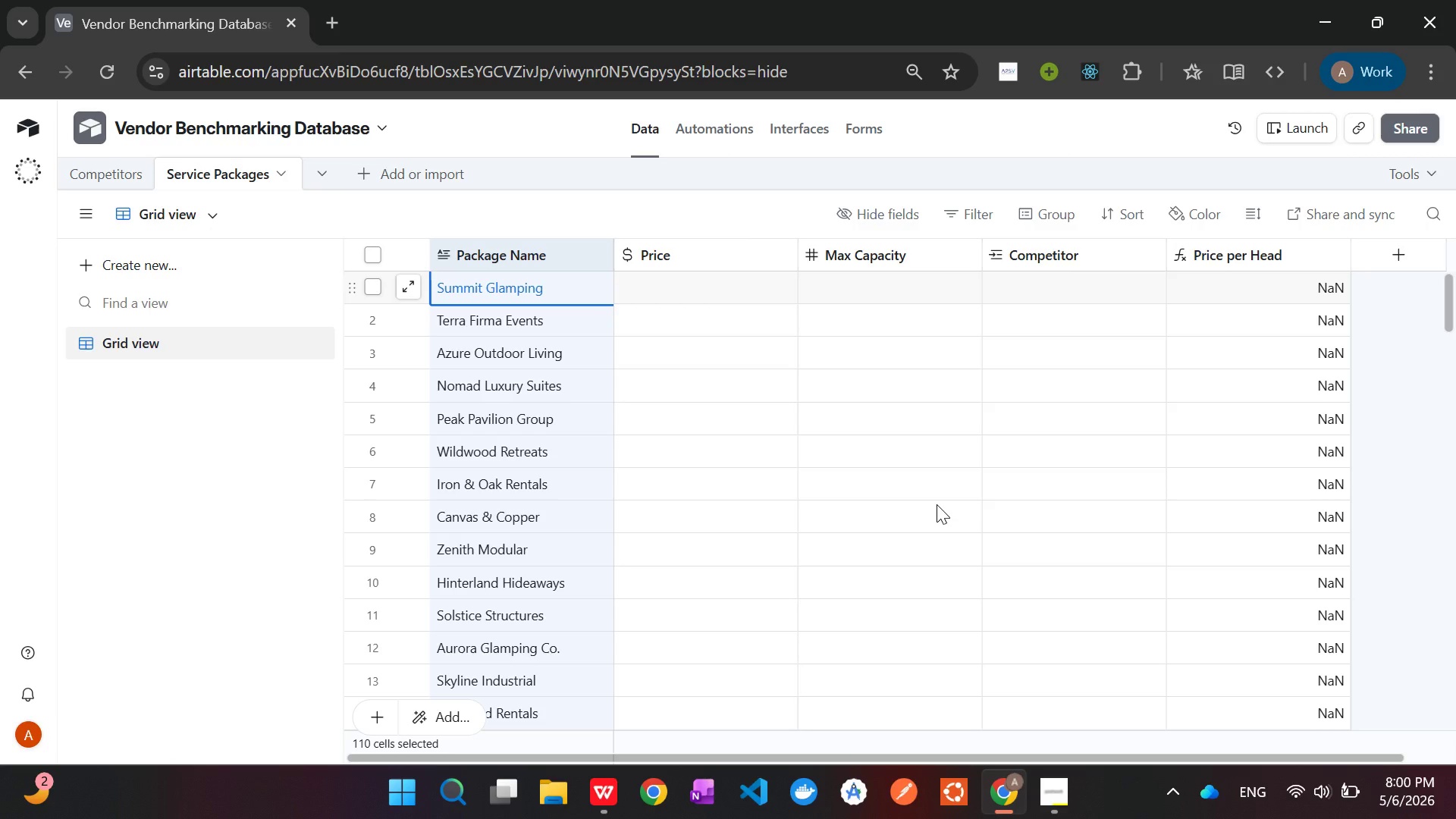 
left_click([102, 175])
 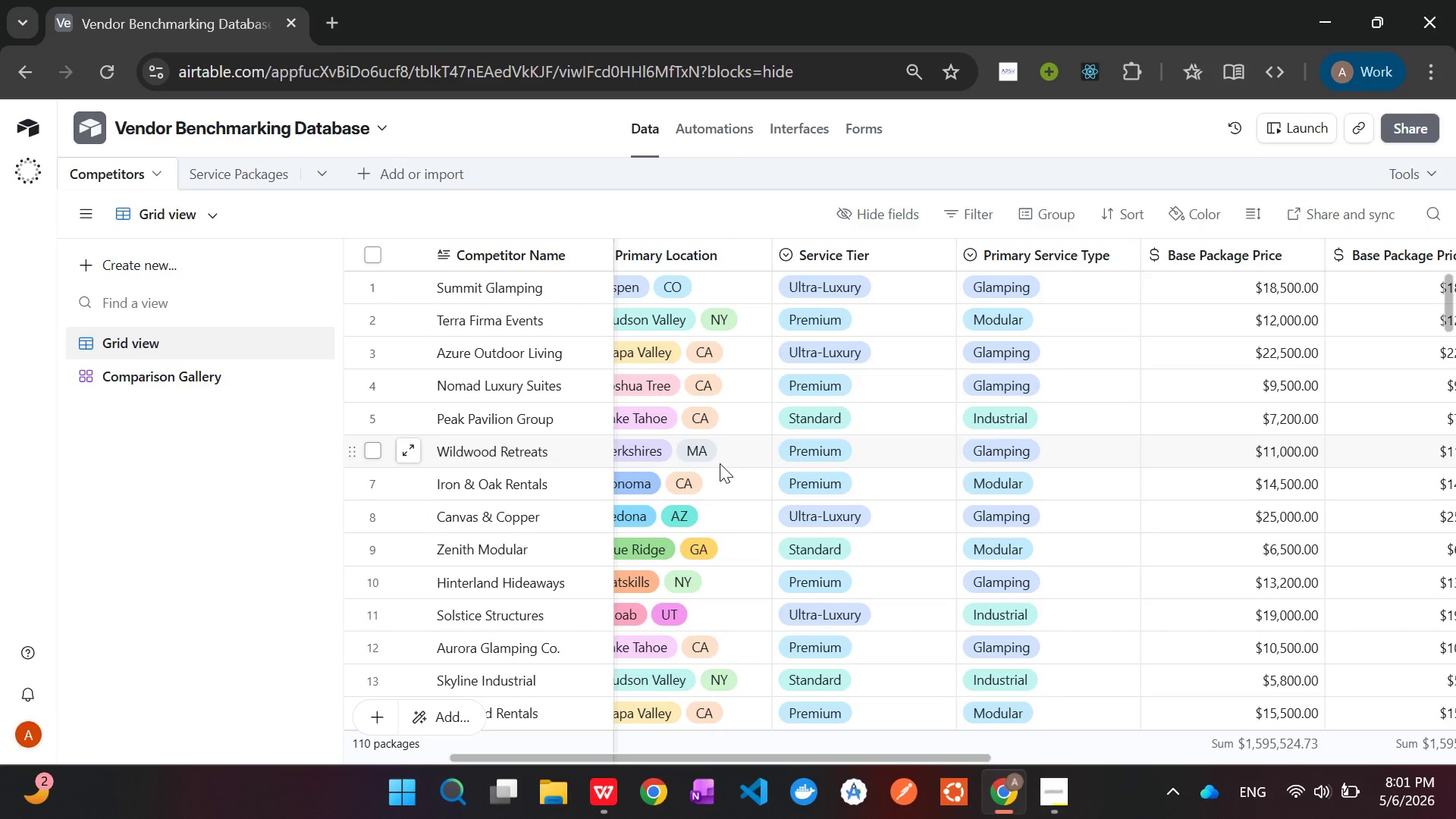 
wait(19.62)
 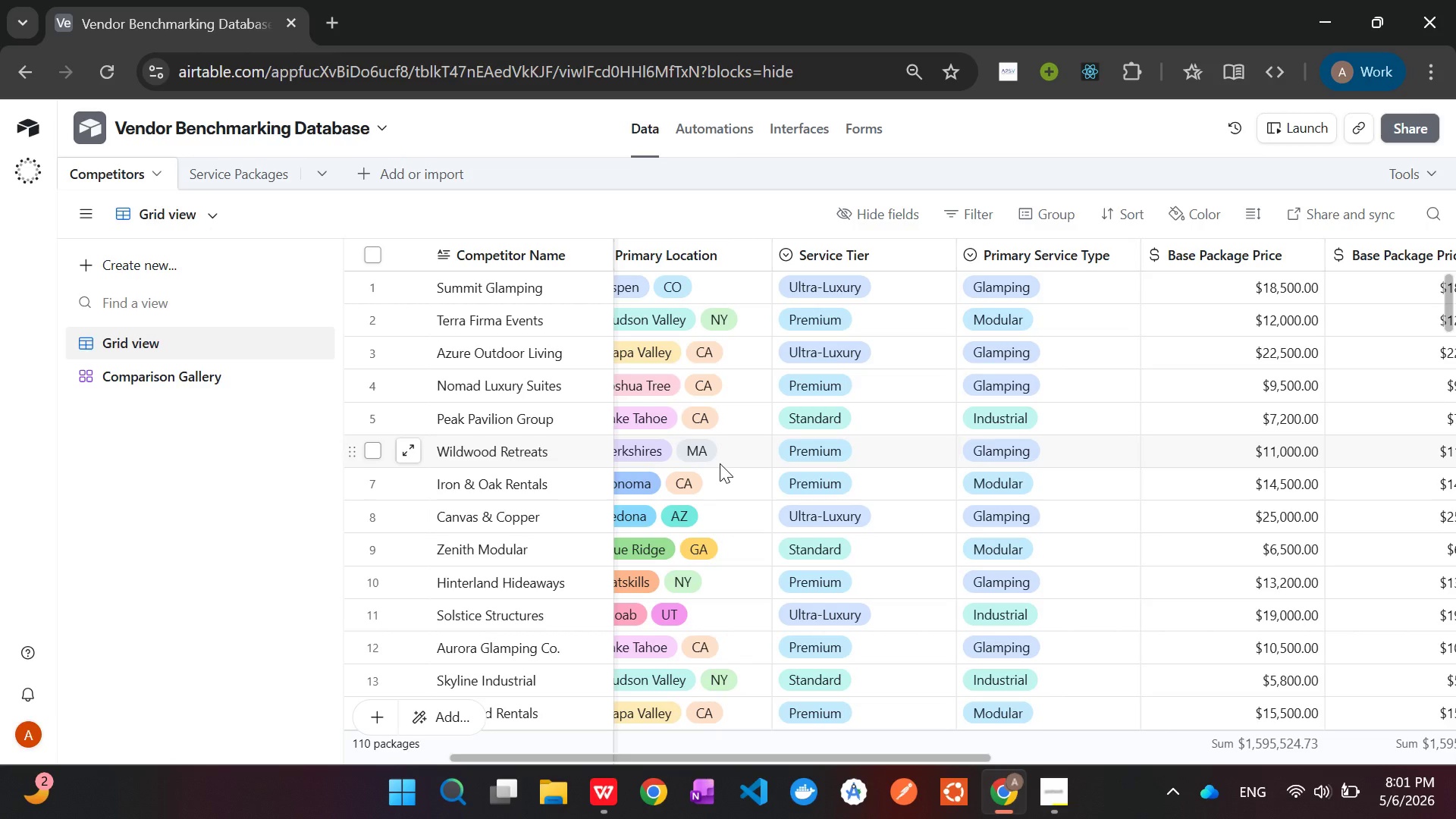 
mouse_move([1147, 573])
 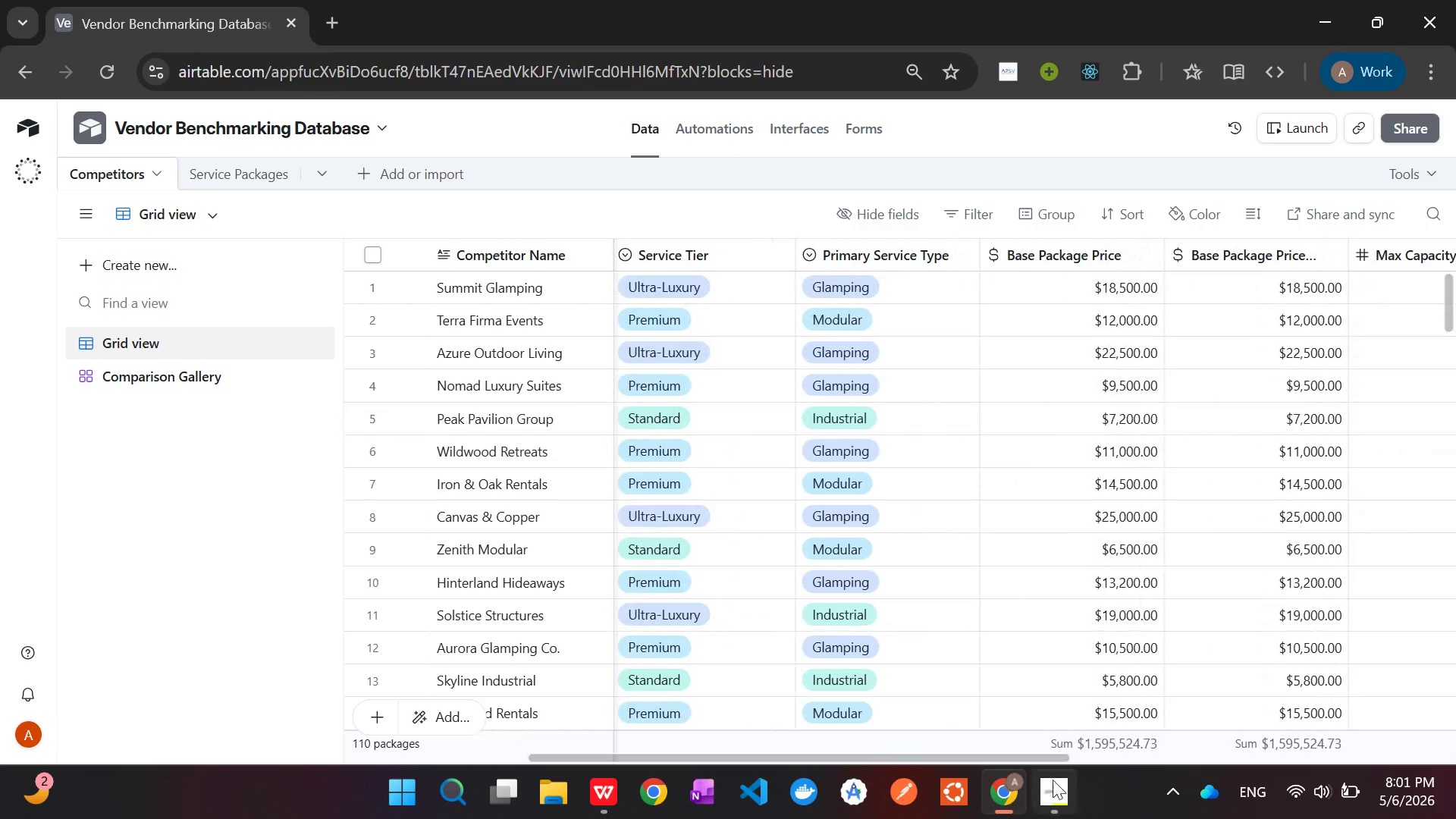 
left_click([1053, 784])